 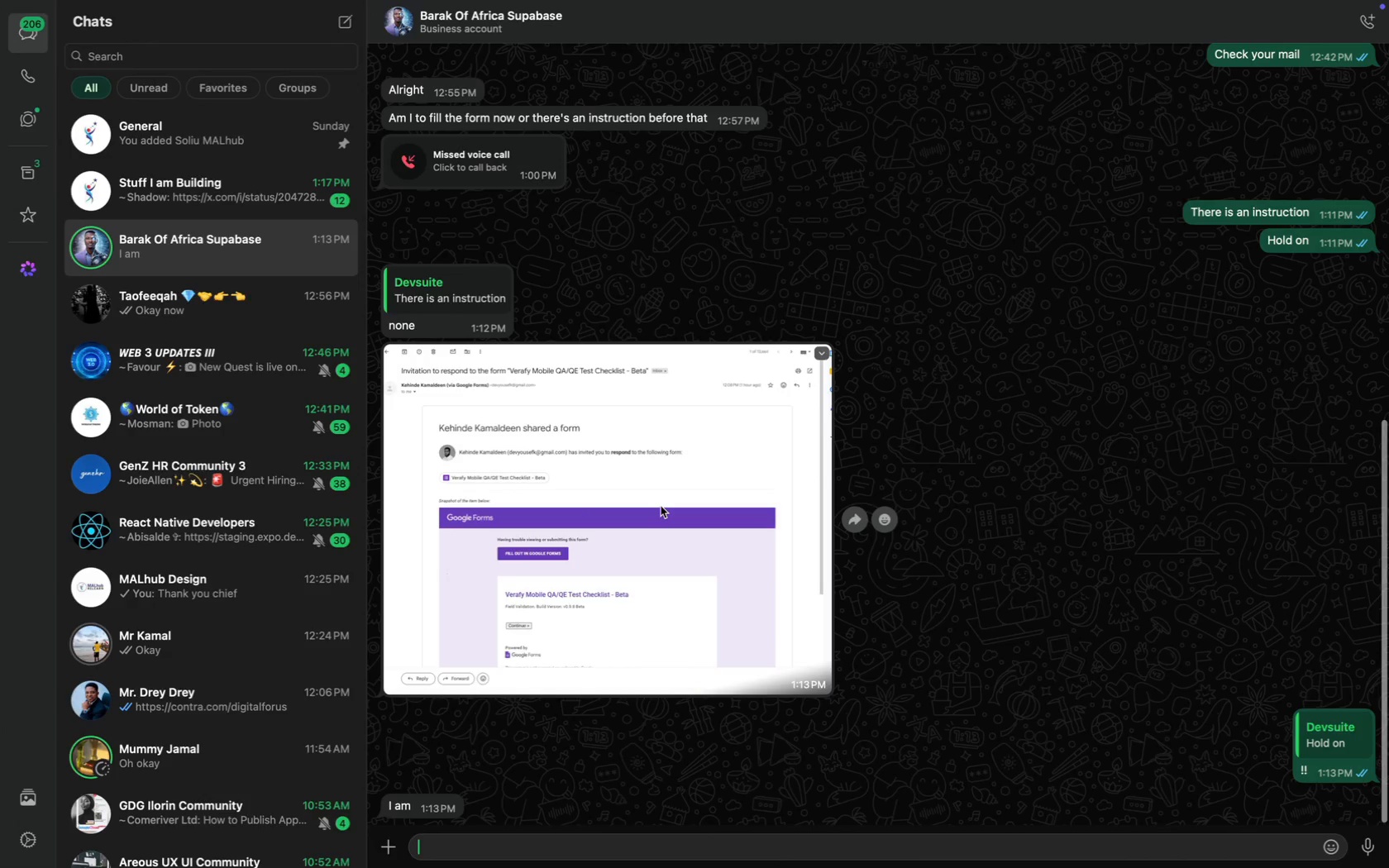 
scroll: coordinate [196, 374], scroll_direction: up, amount: 18.0
 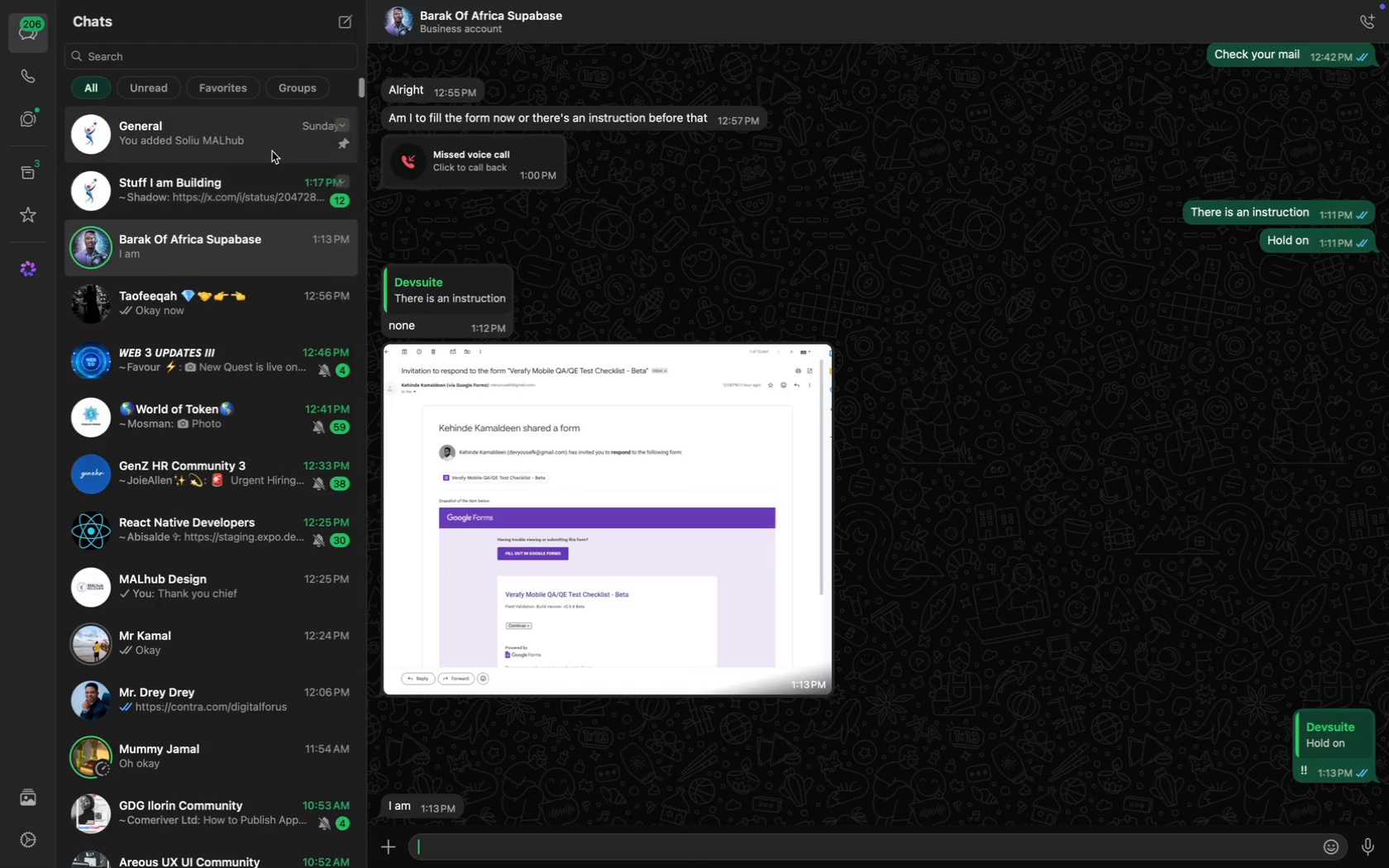 
left_click([269, 193])
 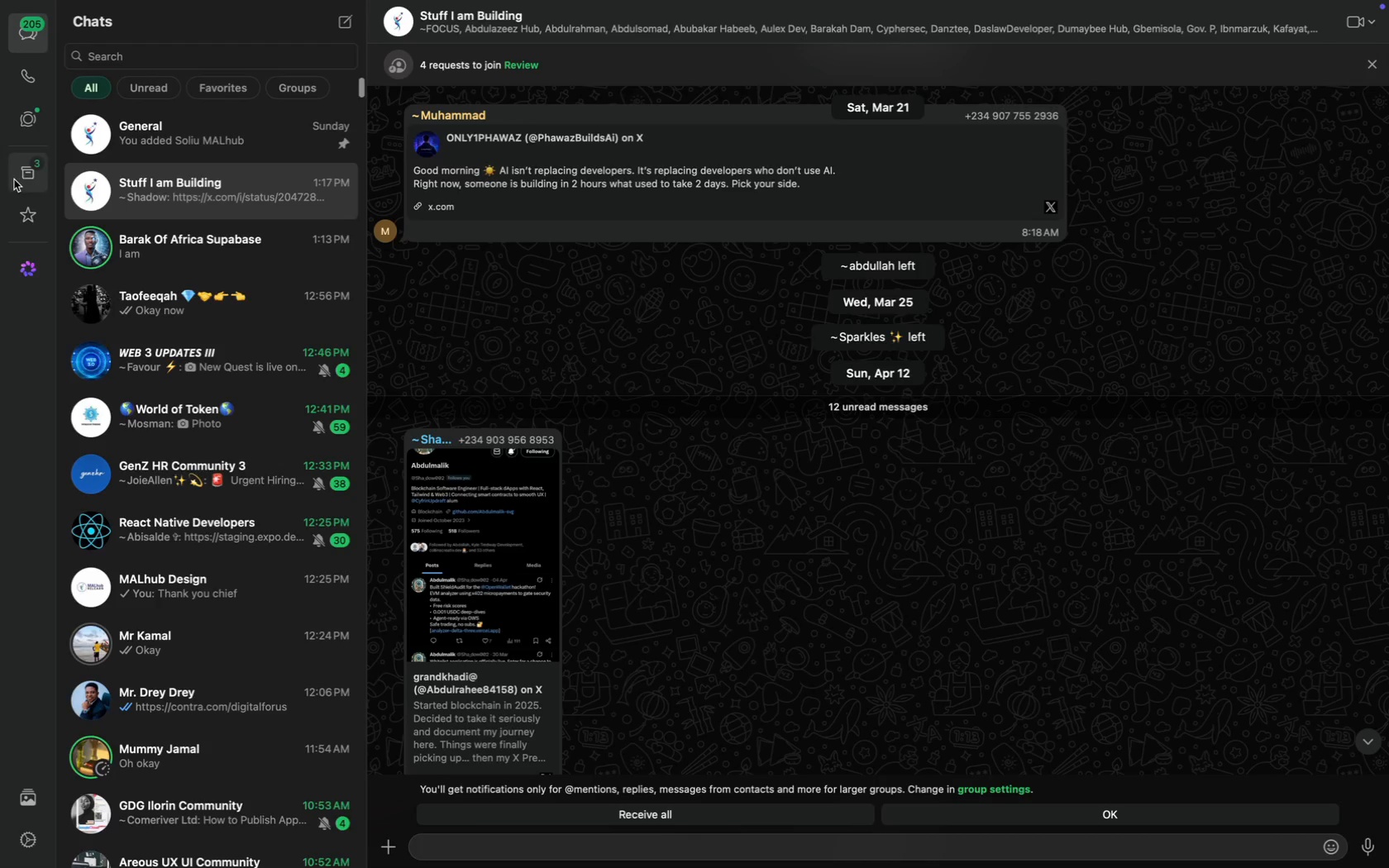 
scroll: coordinate [484, 401], scroll_direction: down, amount: 144.0
 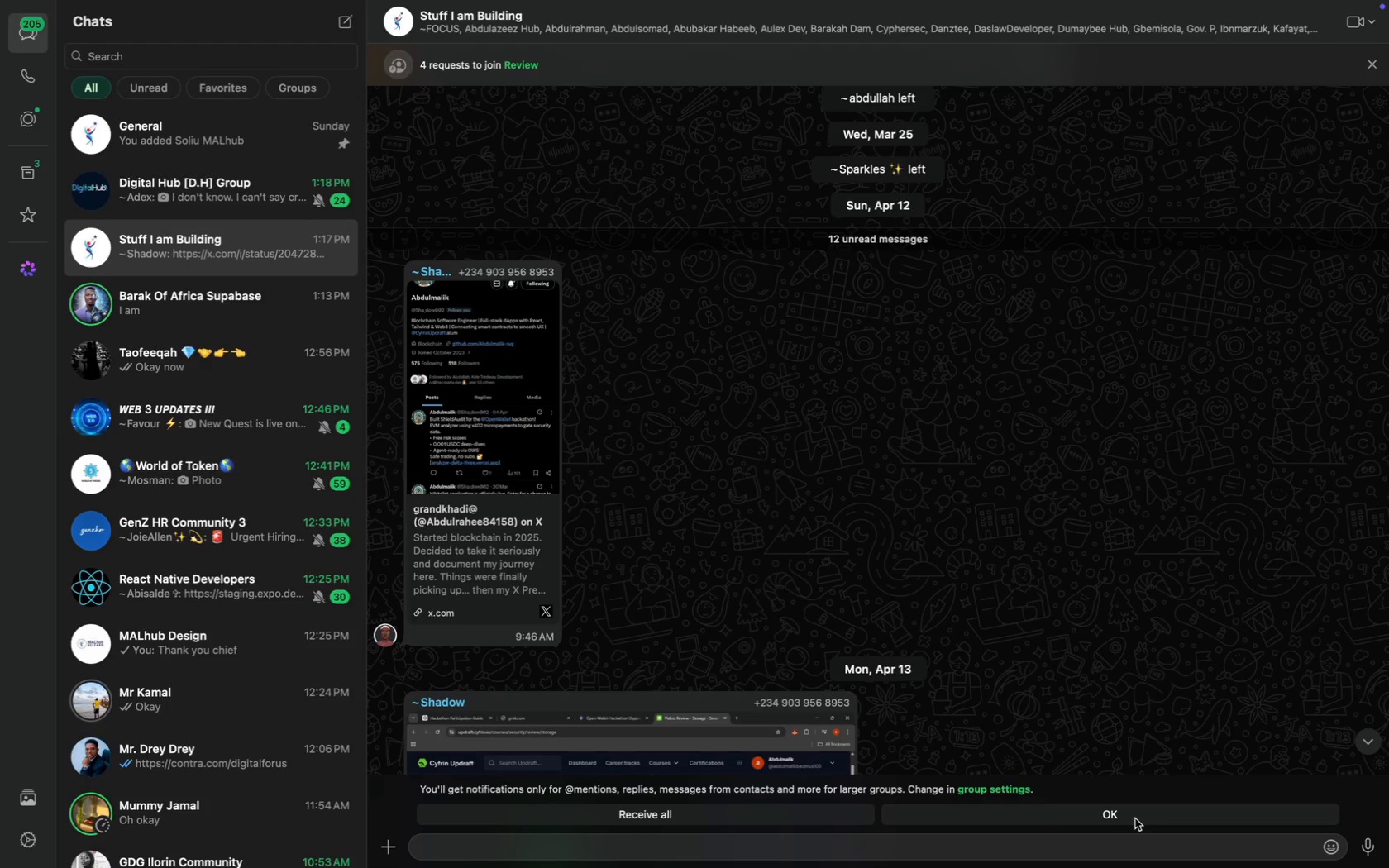 
left_click([1146, 821])
 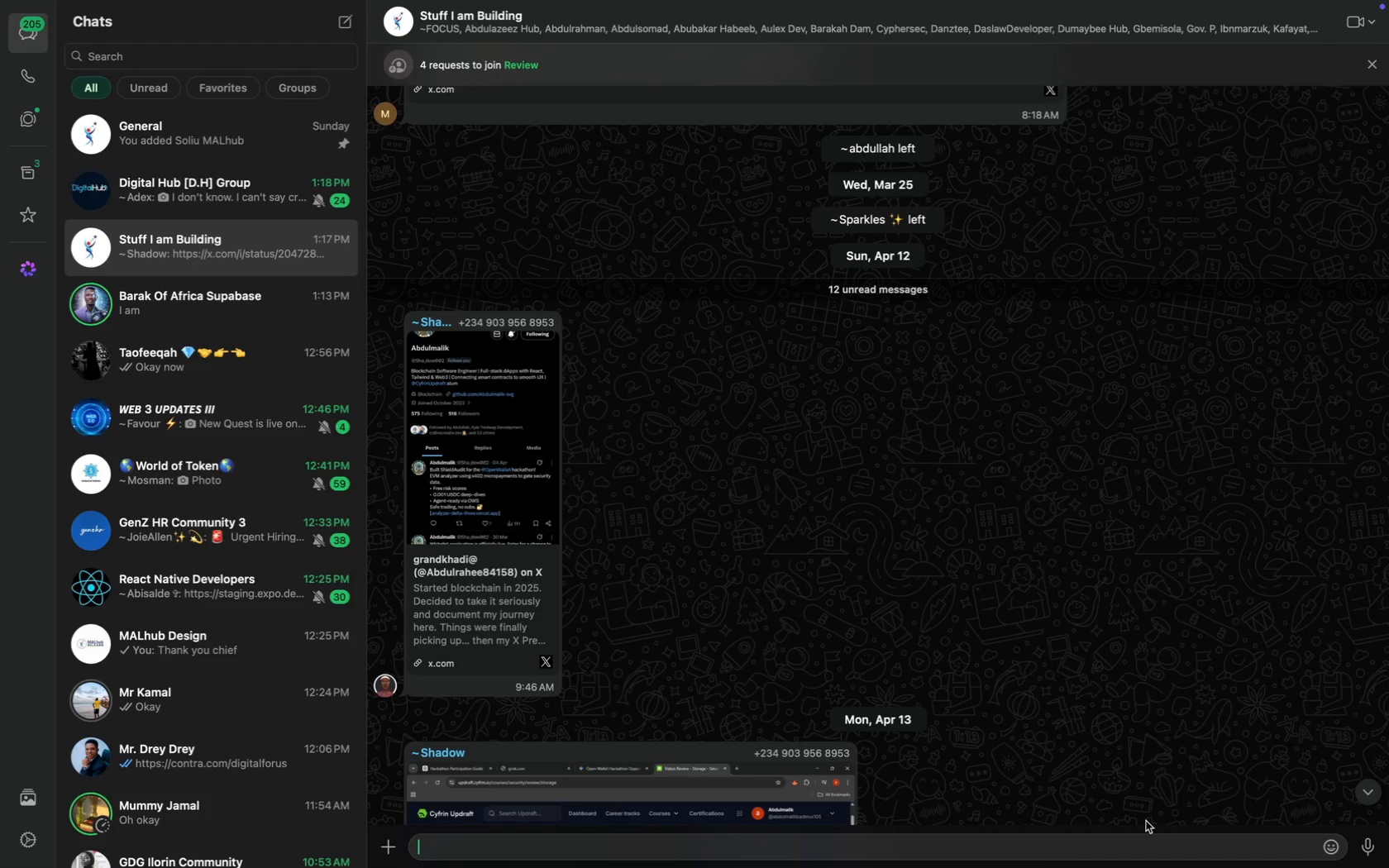 
wait(7.03)
 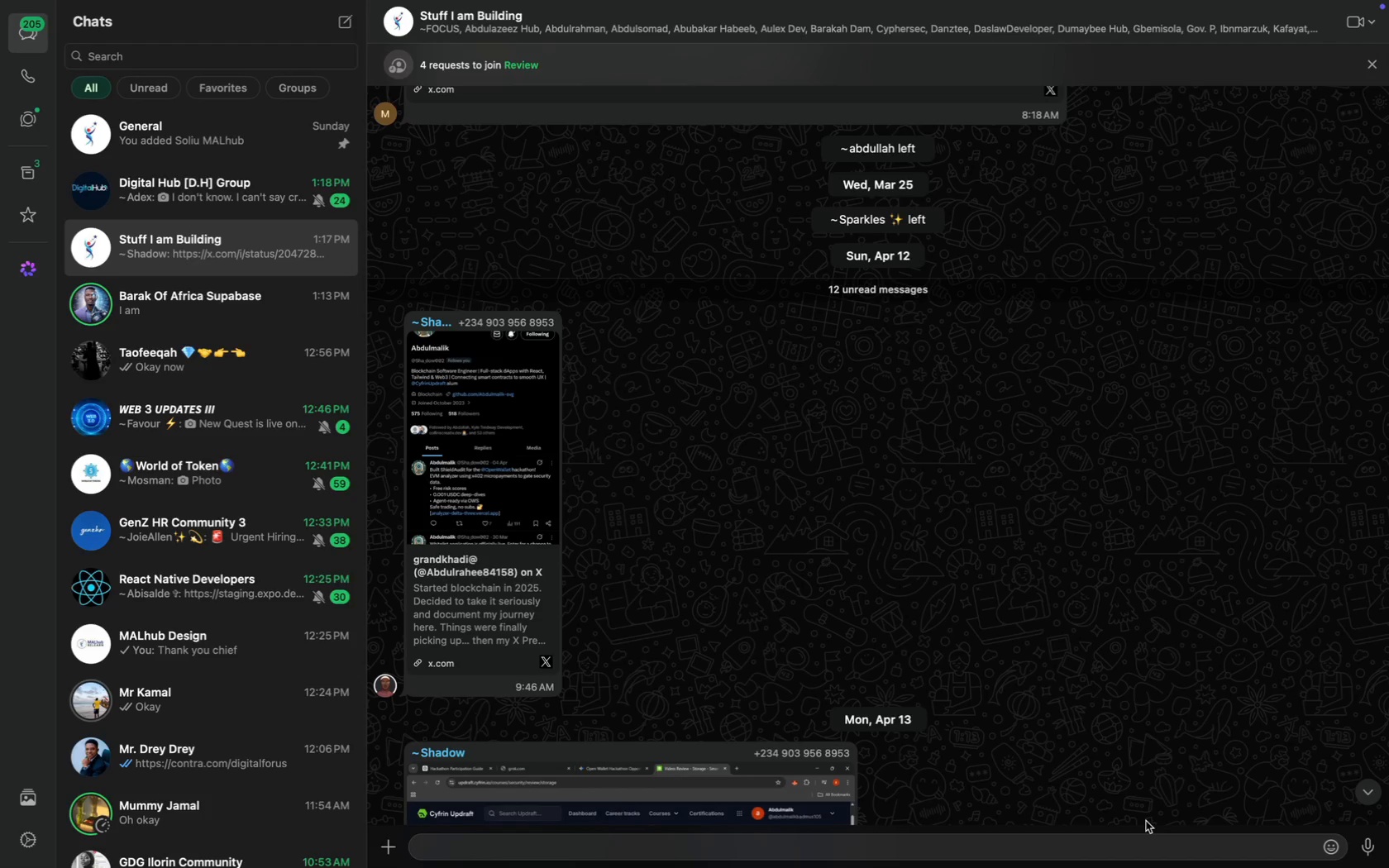 
scroll: coordinate [256, 282], scroll_direction: up, amount: 44.0
 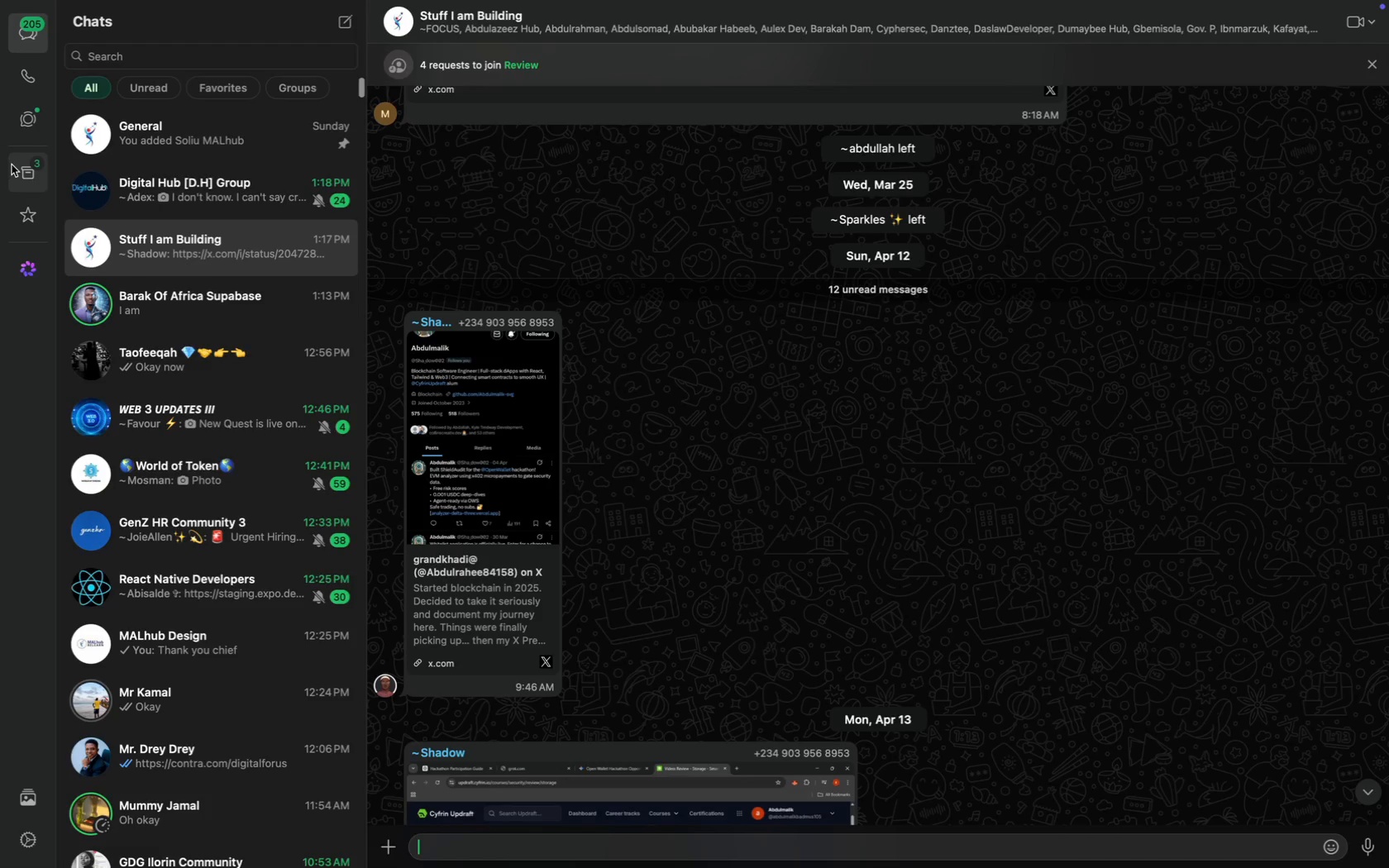 
left_click([26, 168])
 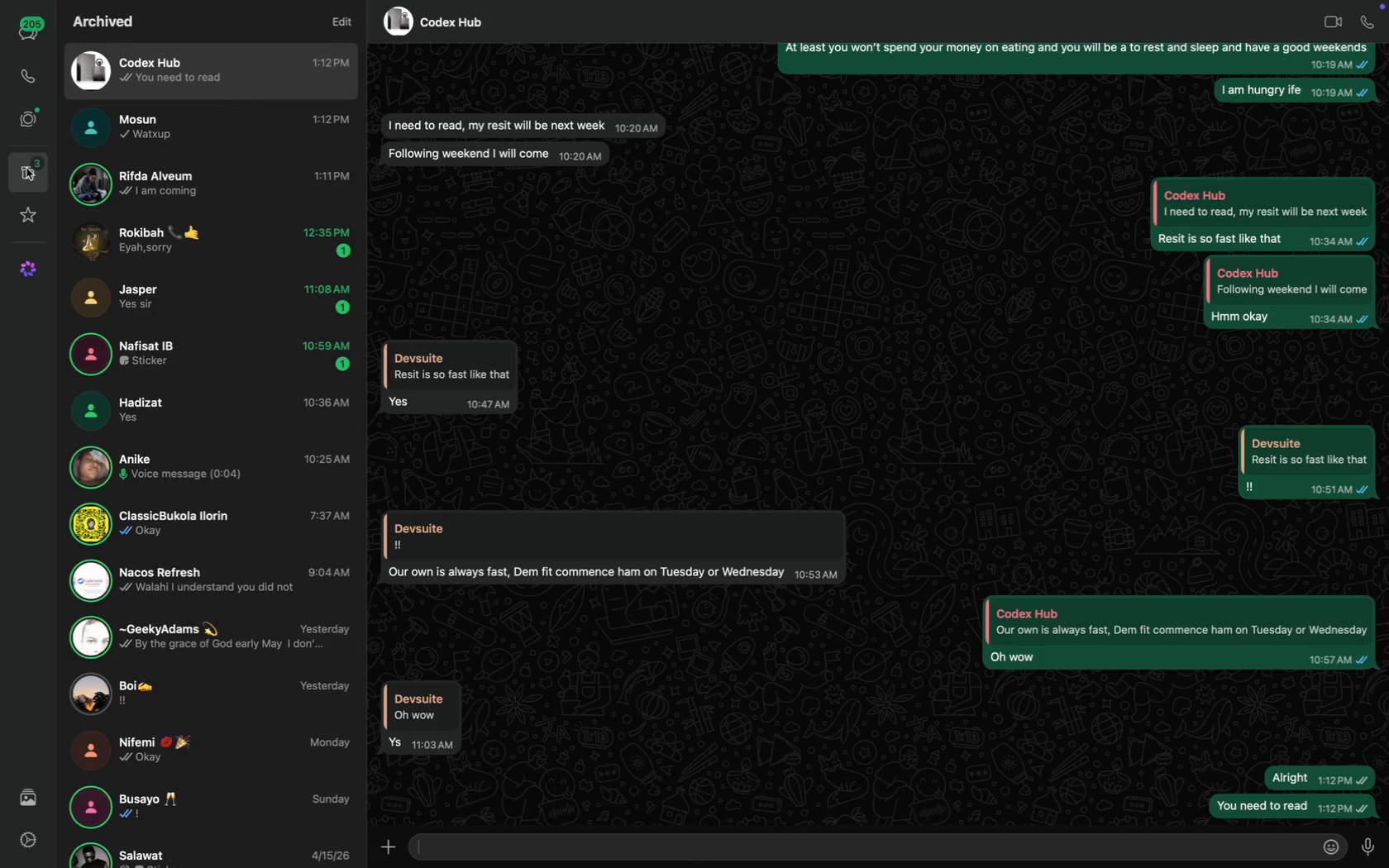 
wait(9.25)
 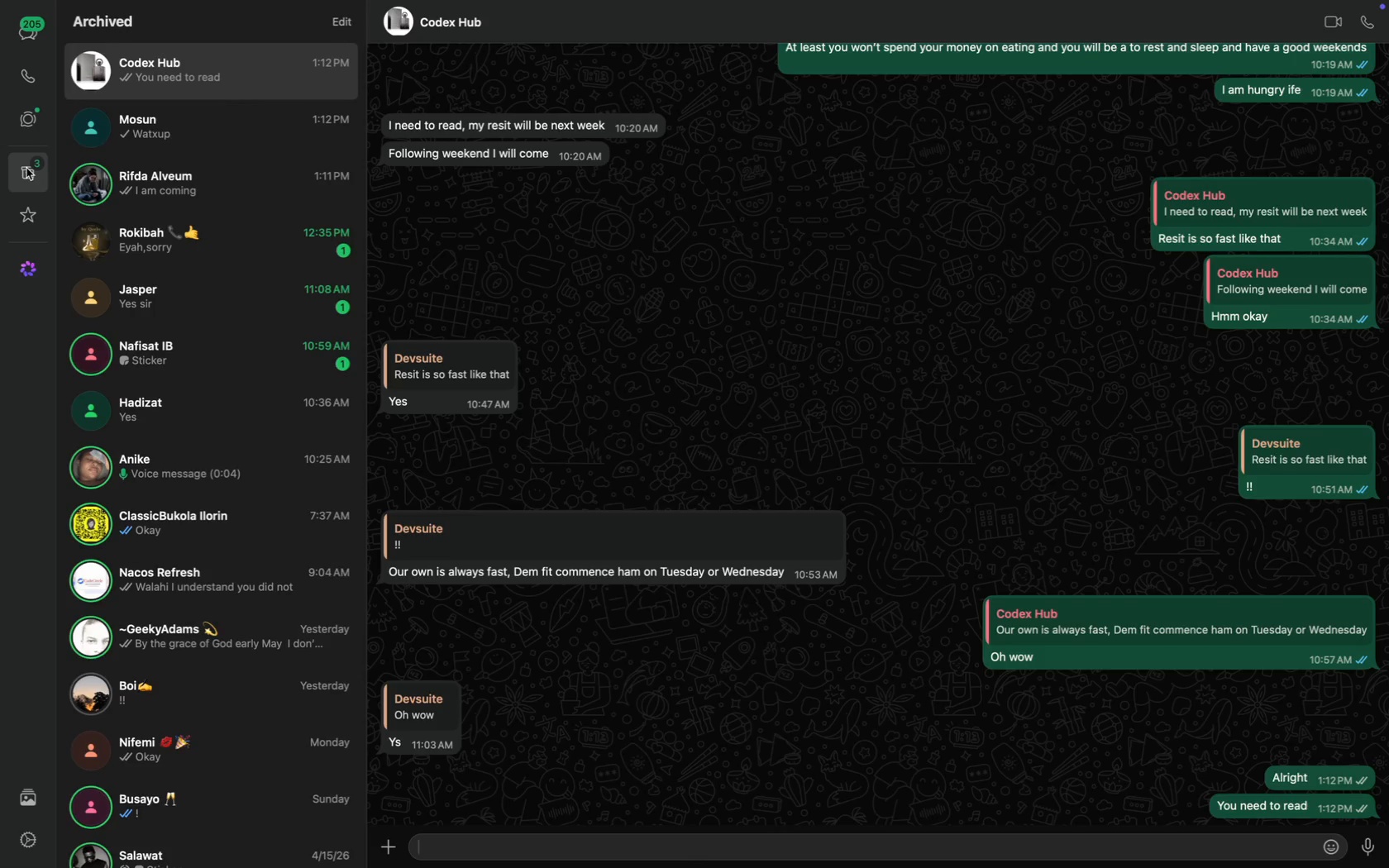 
left_click([12, 30])
 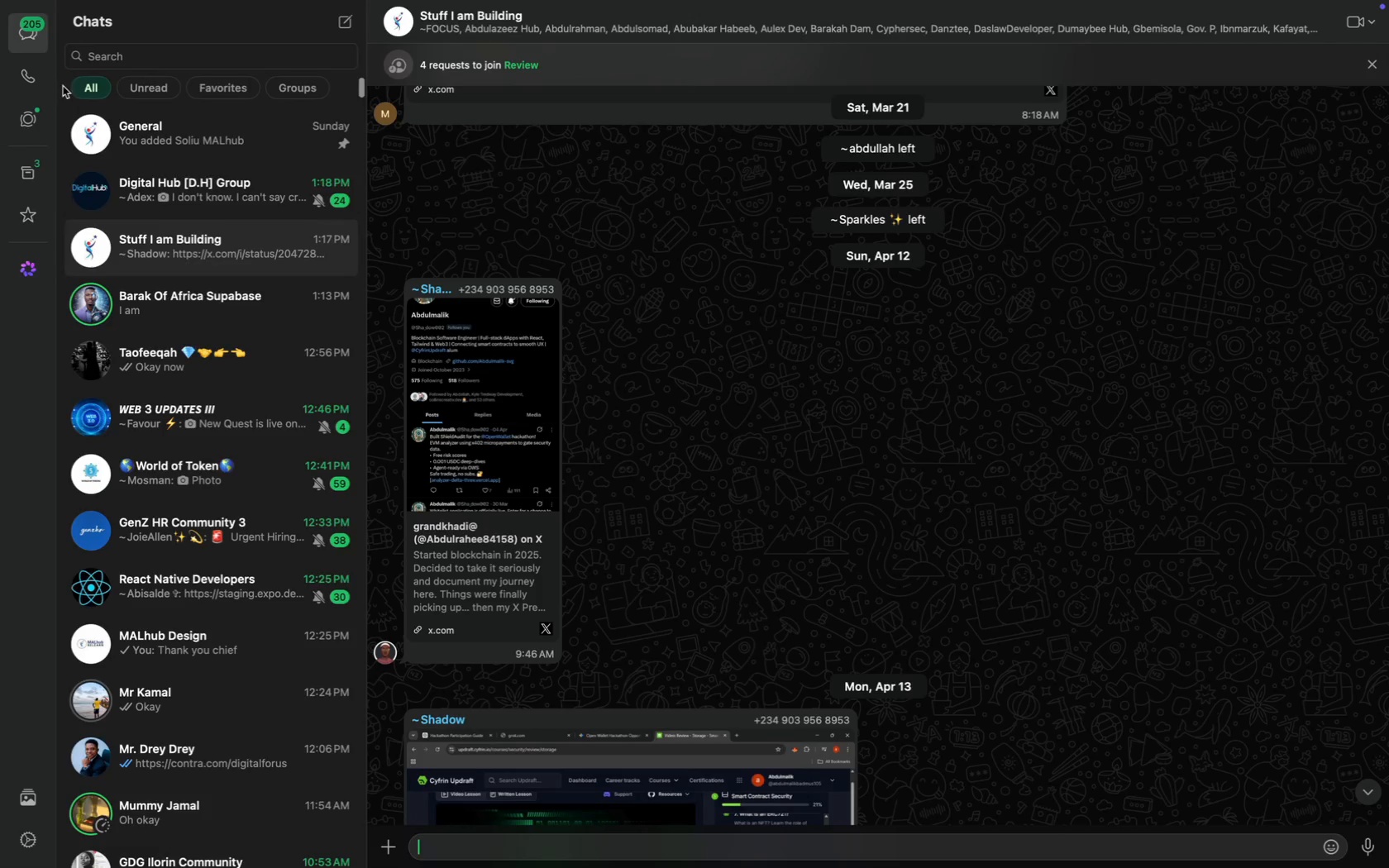 
scroll: coordinate [244, 266], scroll_direction: up, amount: 105.0
 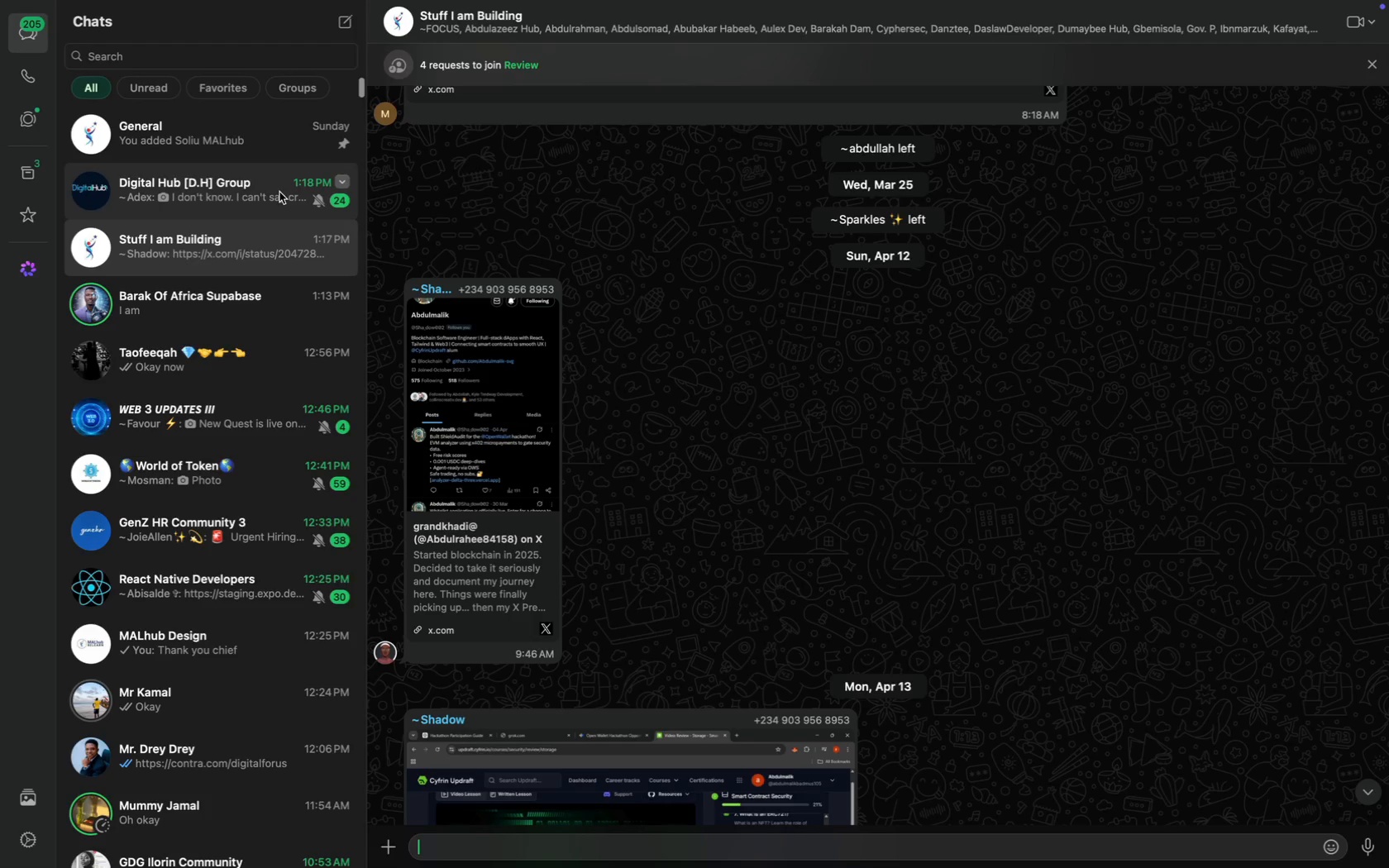 
left_click([279, 189])
 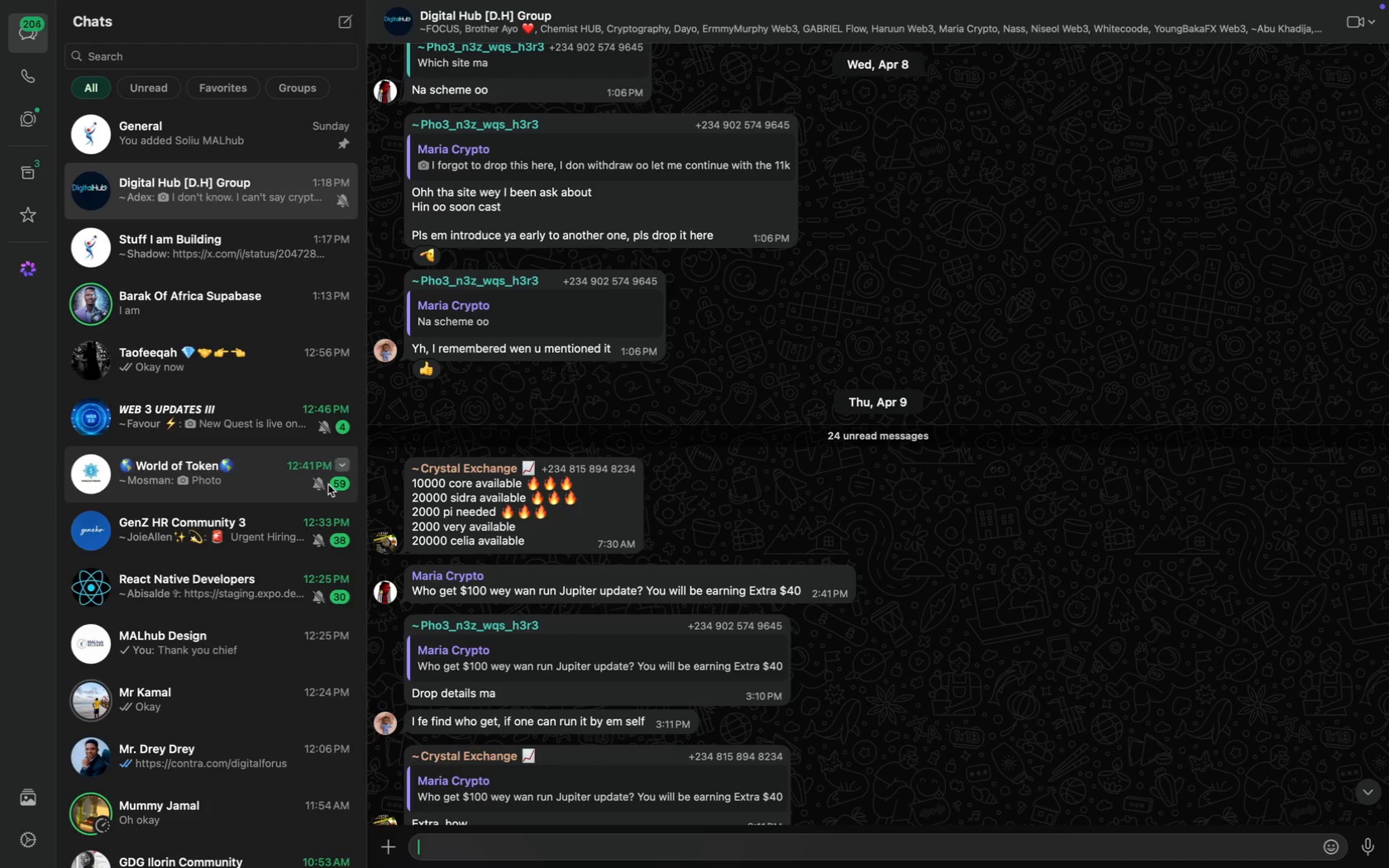 
scroll: coordinate [328, 484], scroll_direction: up, amount: 25.0
 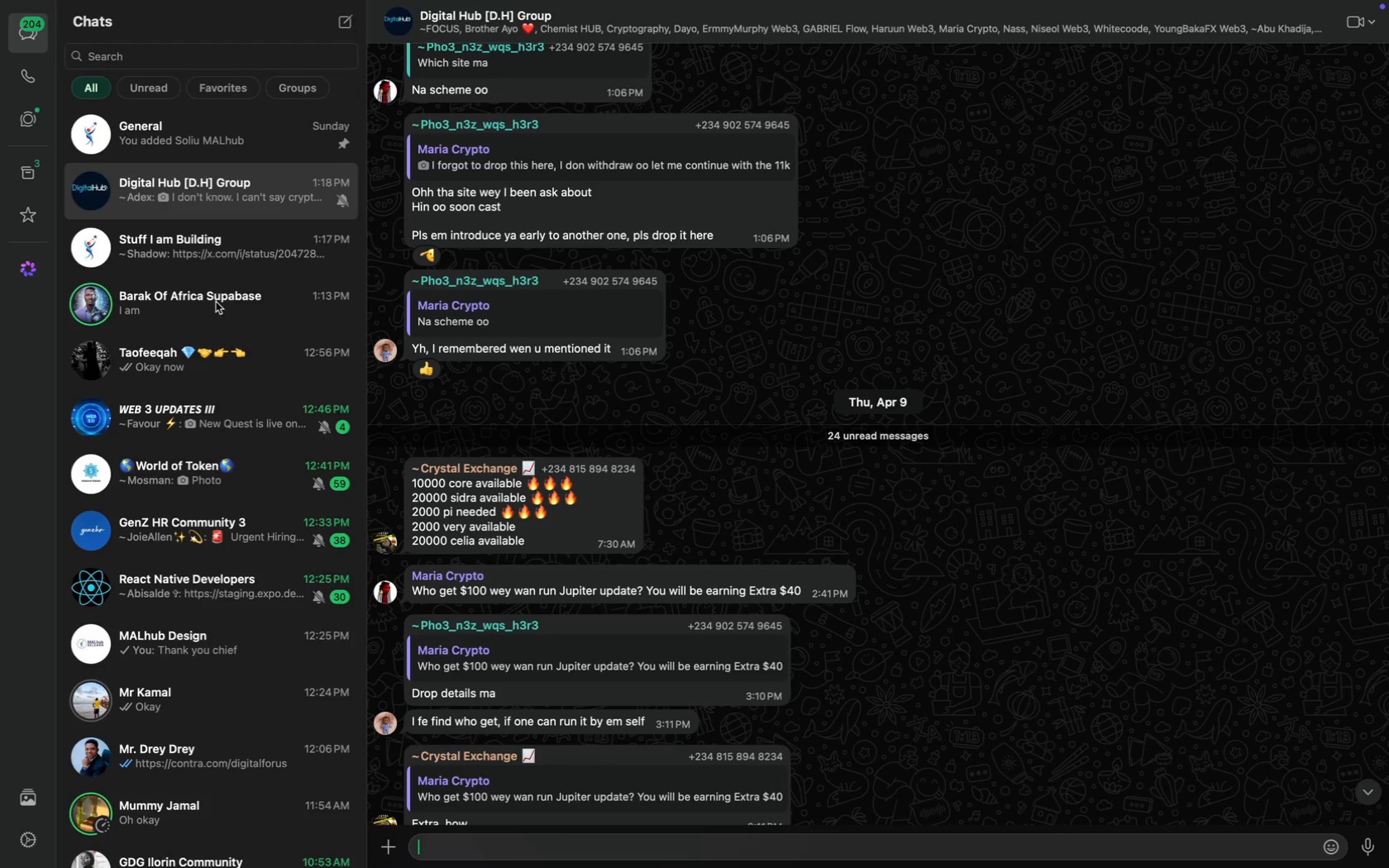 
wait(8.88)
 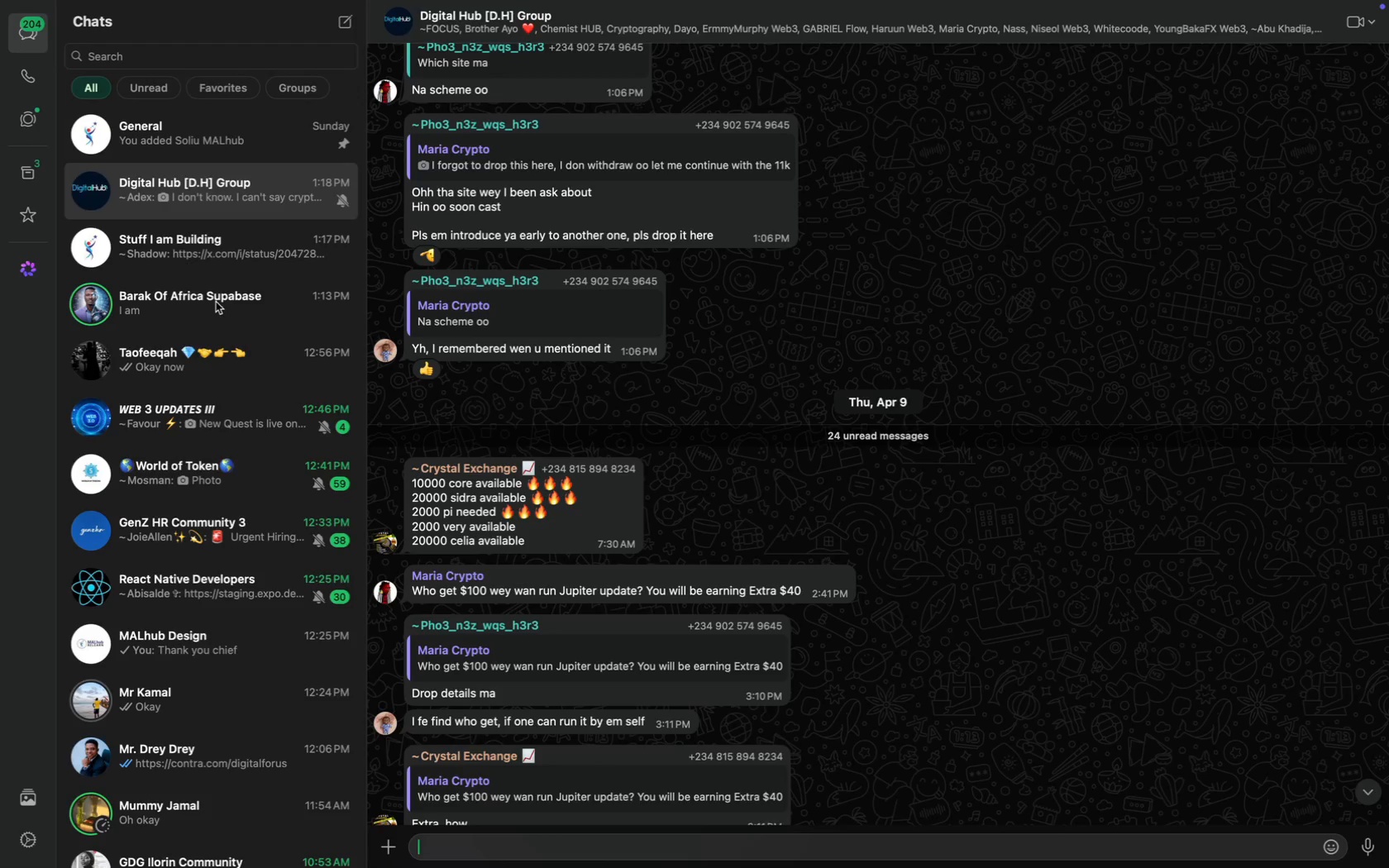 
scroll: coordinate [204, 296], scroll_direction: up, amount: 33.0
 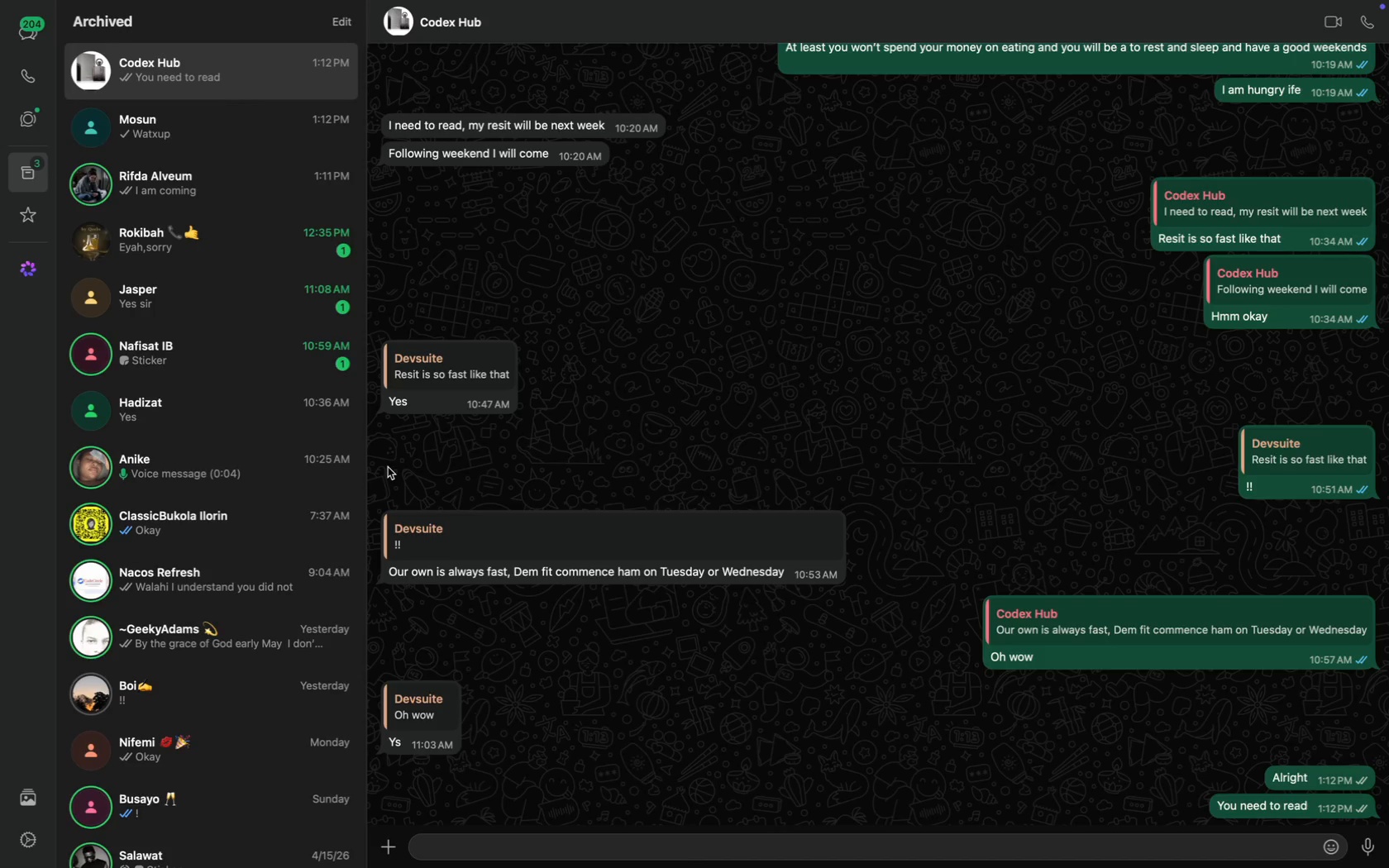 
wait(17.05)
 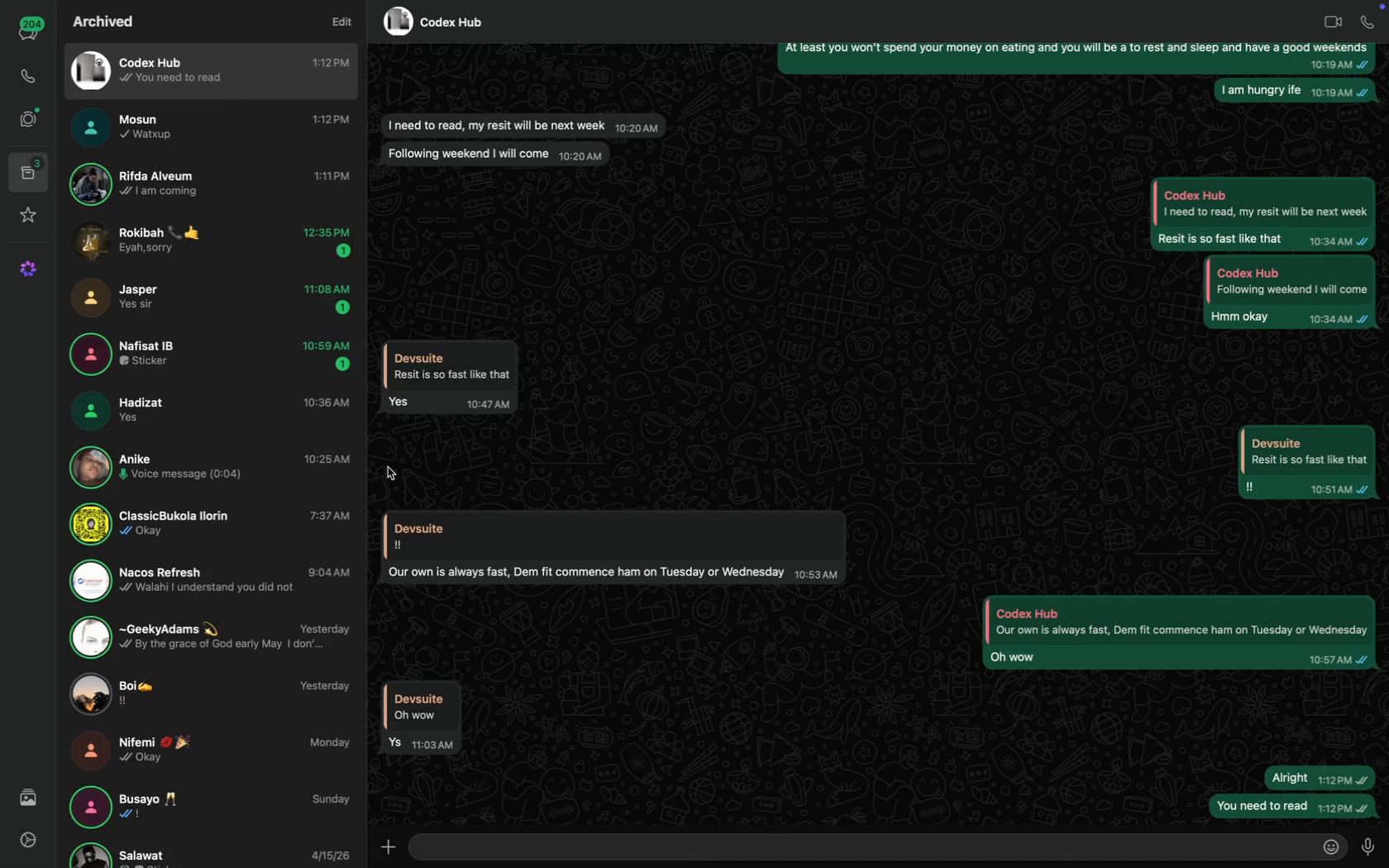 
scroll: coordinate [217, 231], scroll_direction: up, amount: 152.0
 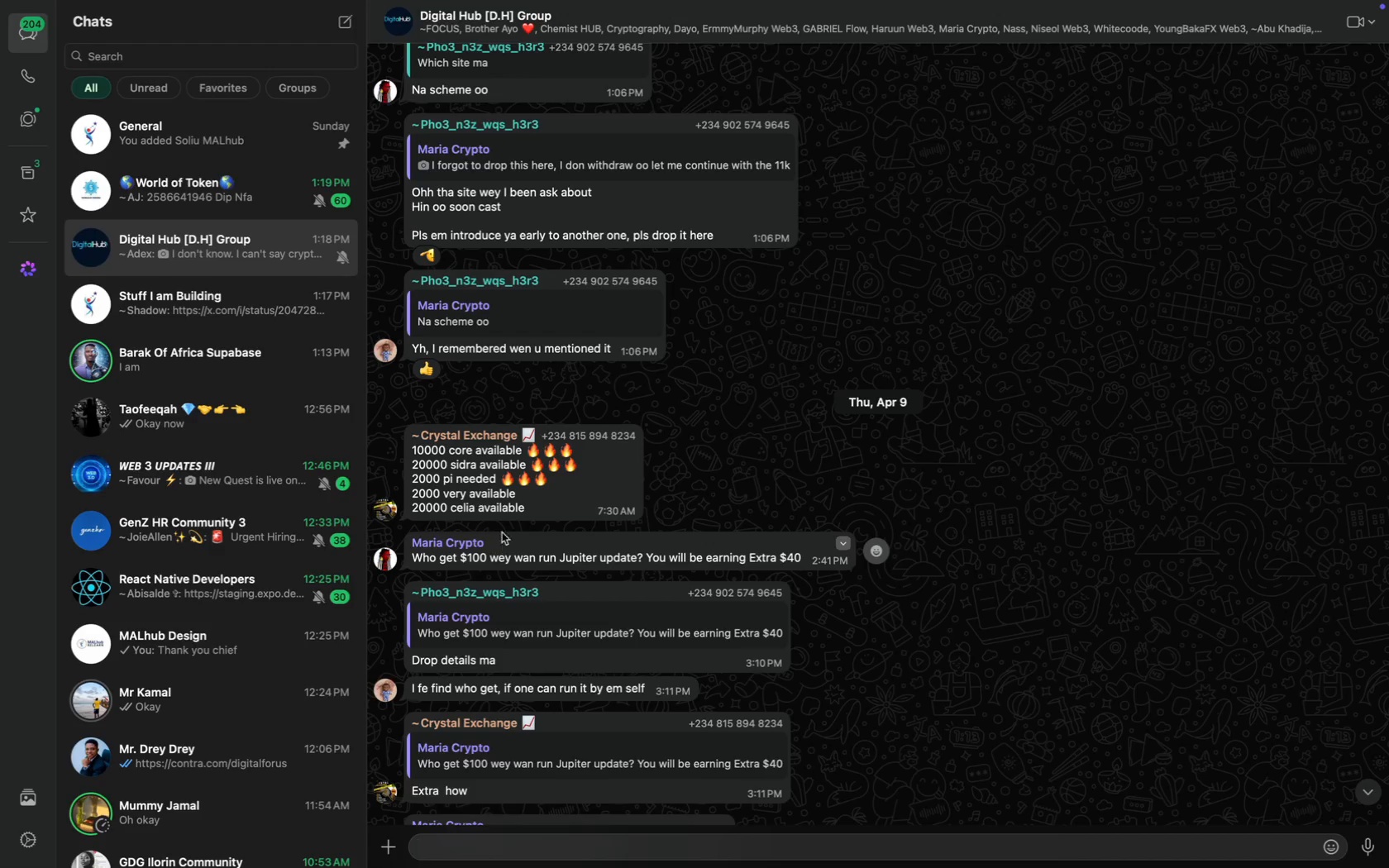 
scroll: coordinate [567, 384], scroll_direction: down, amount: 20.0
 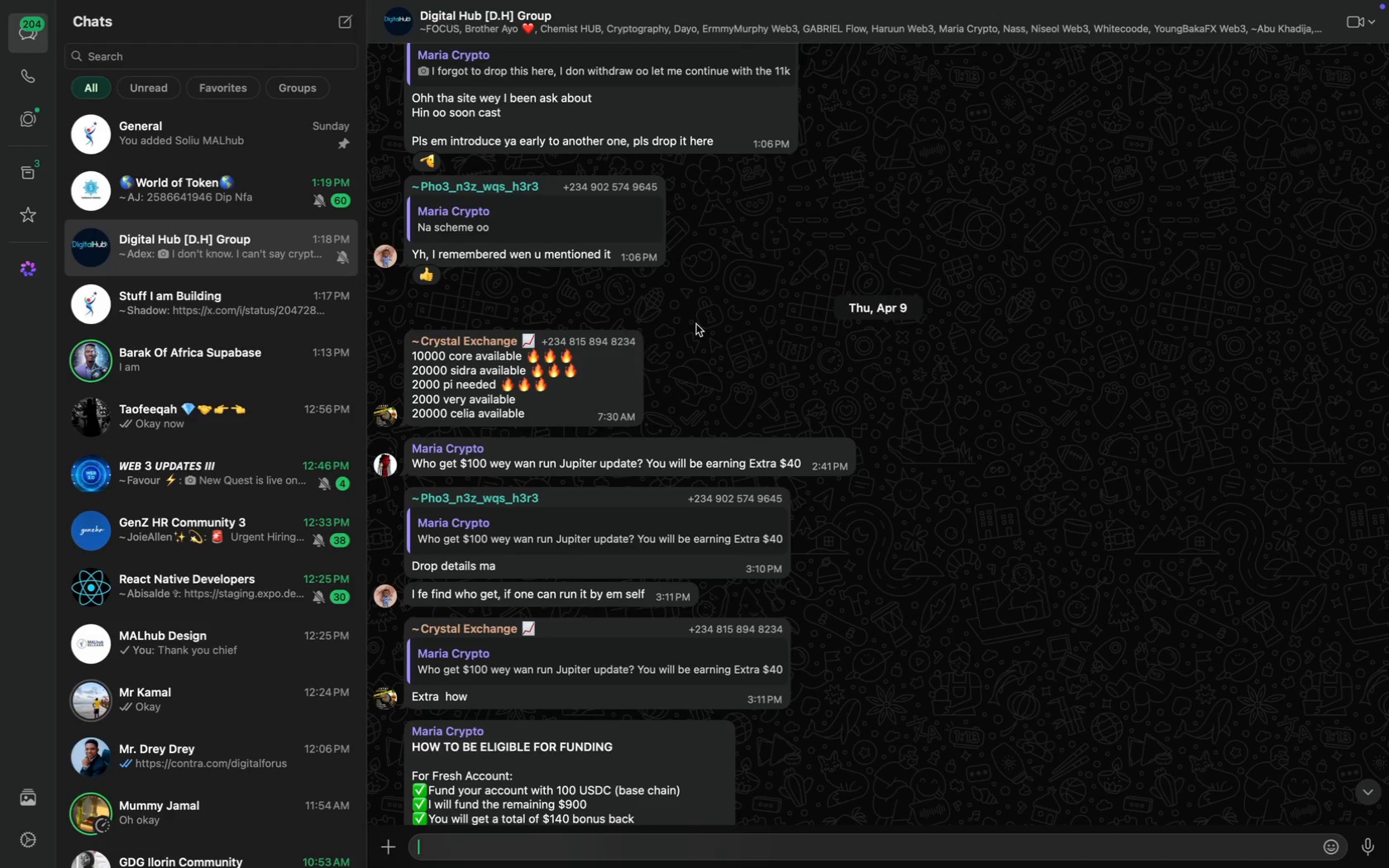 
wait(8.41)
 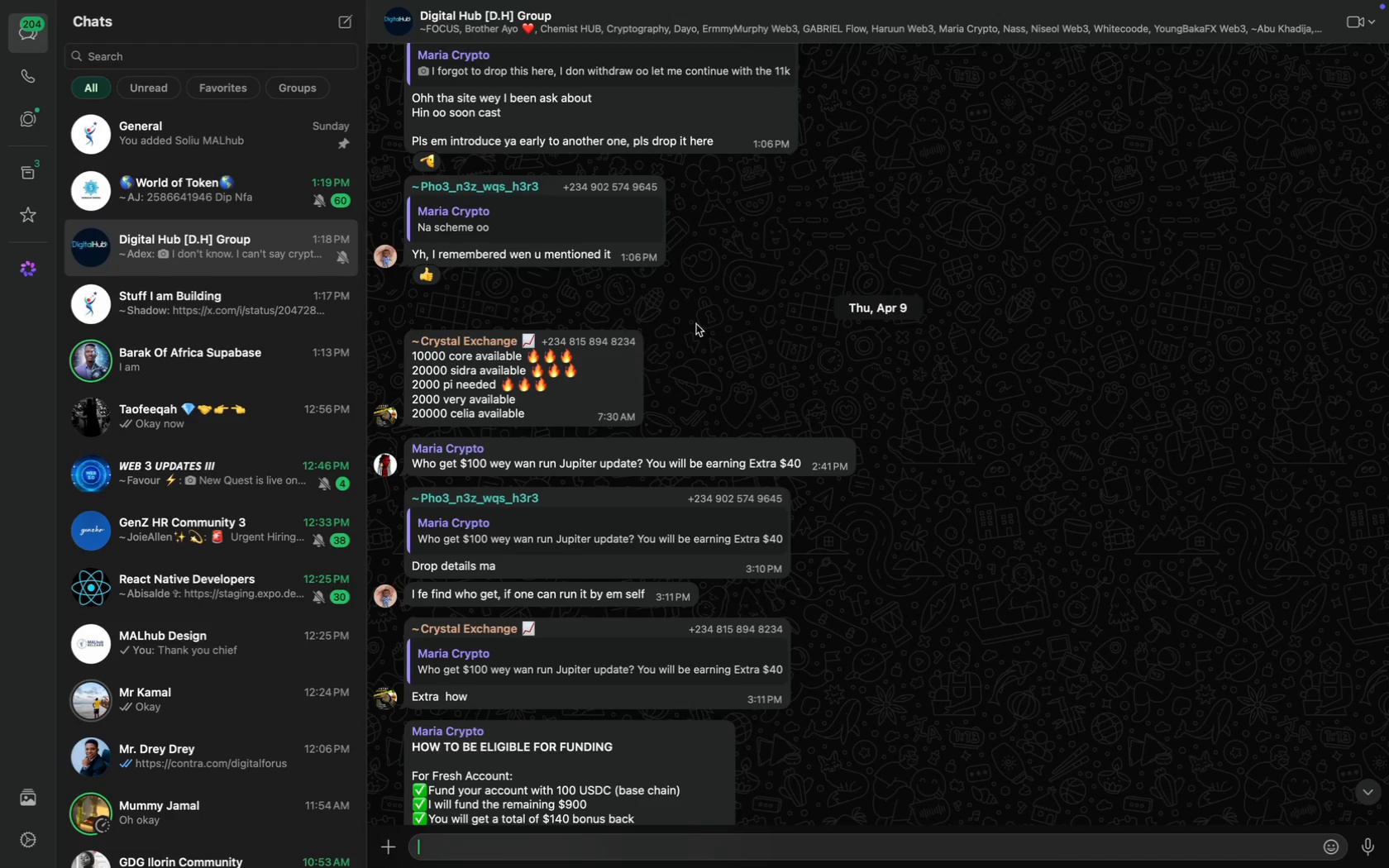 
left_click([806, 416])
 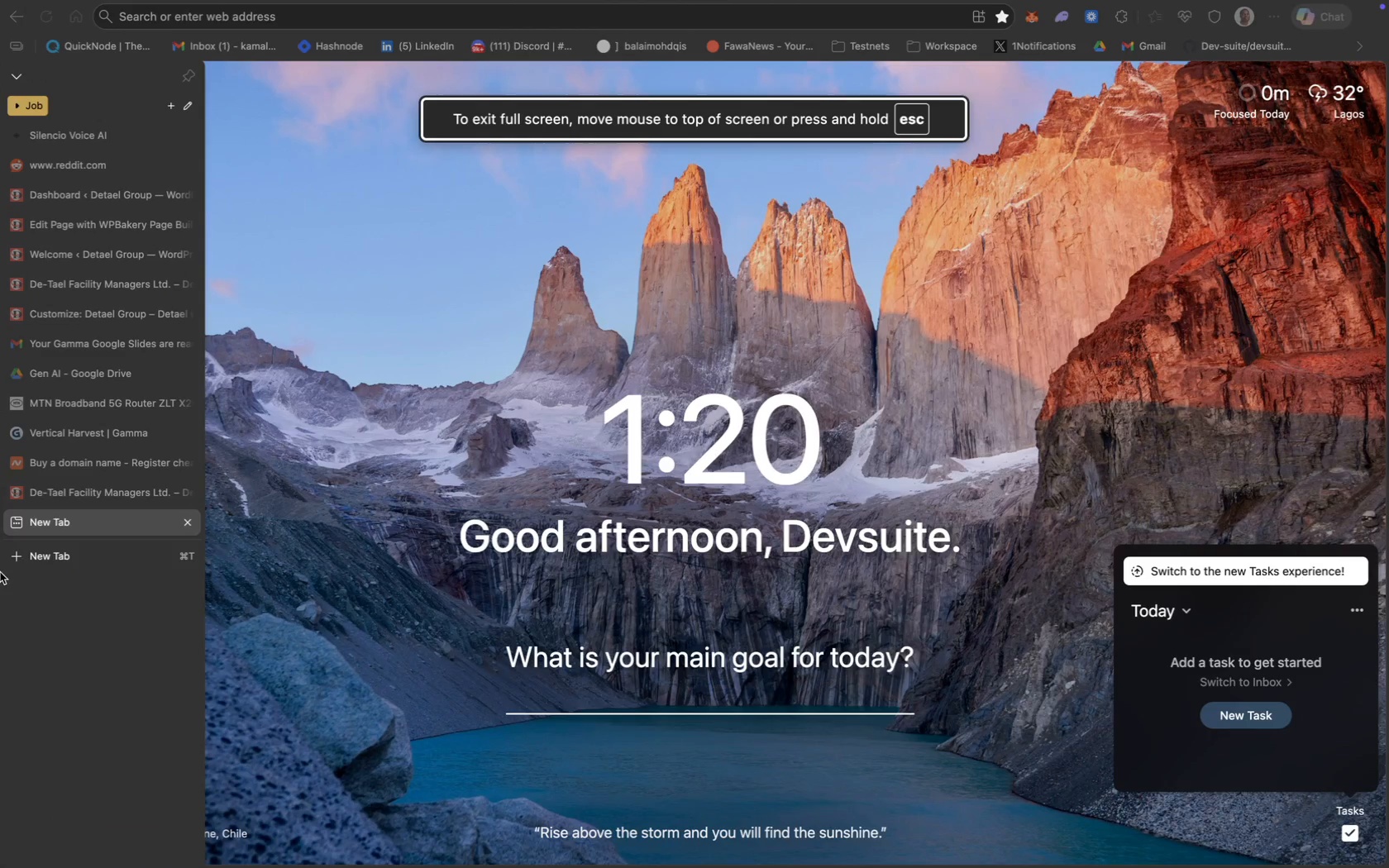 
left_click([135, 556])